 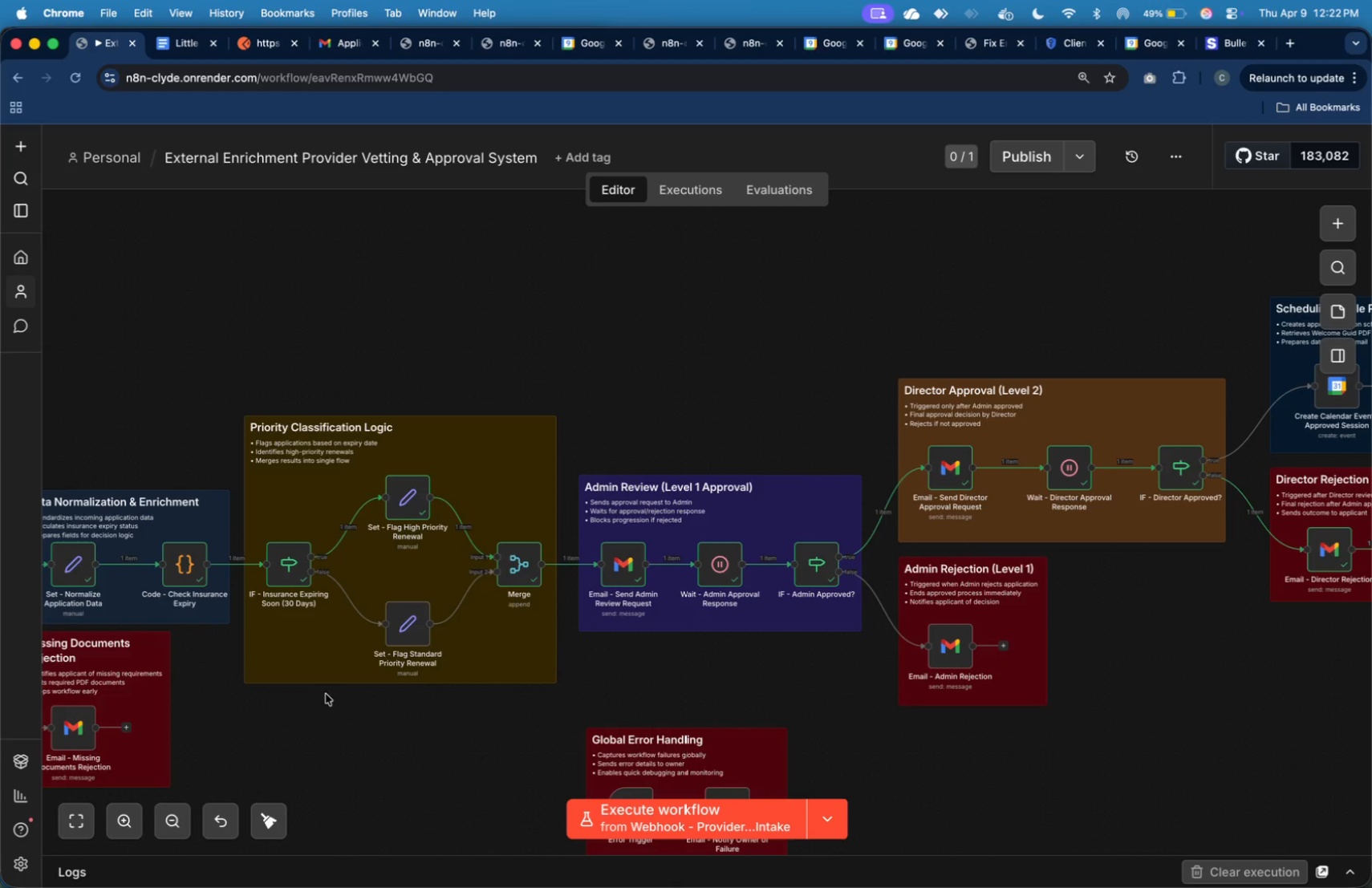 
scroll: coordinate [626, 658], scroll_direction: down, amount: 1.0
 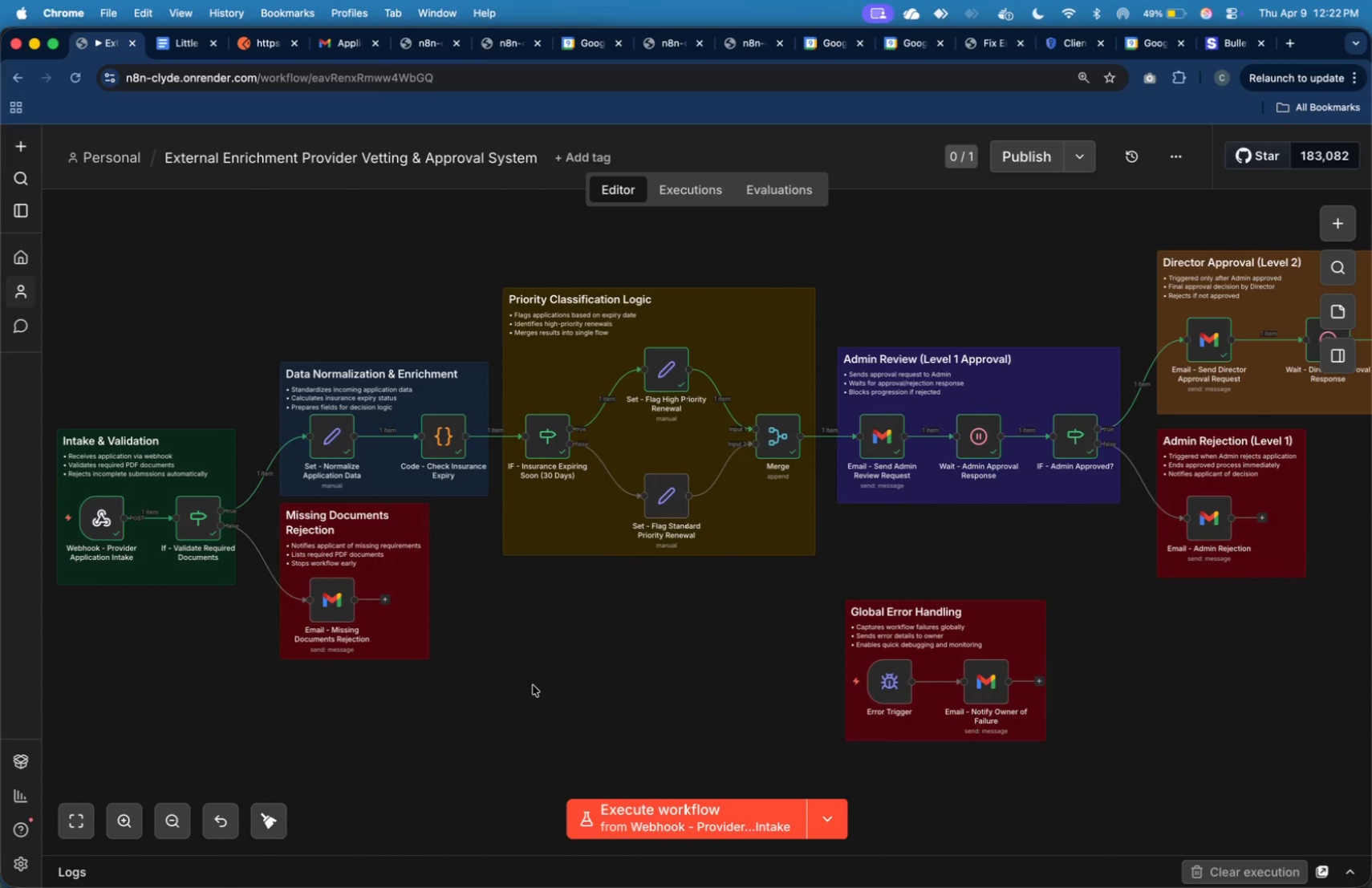 
key(Meta+Shift+4)
 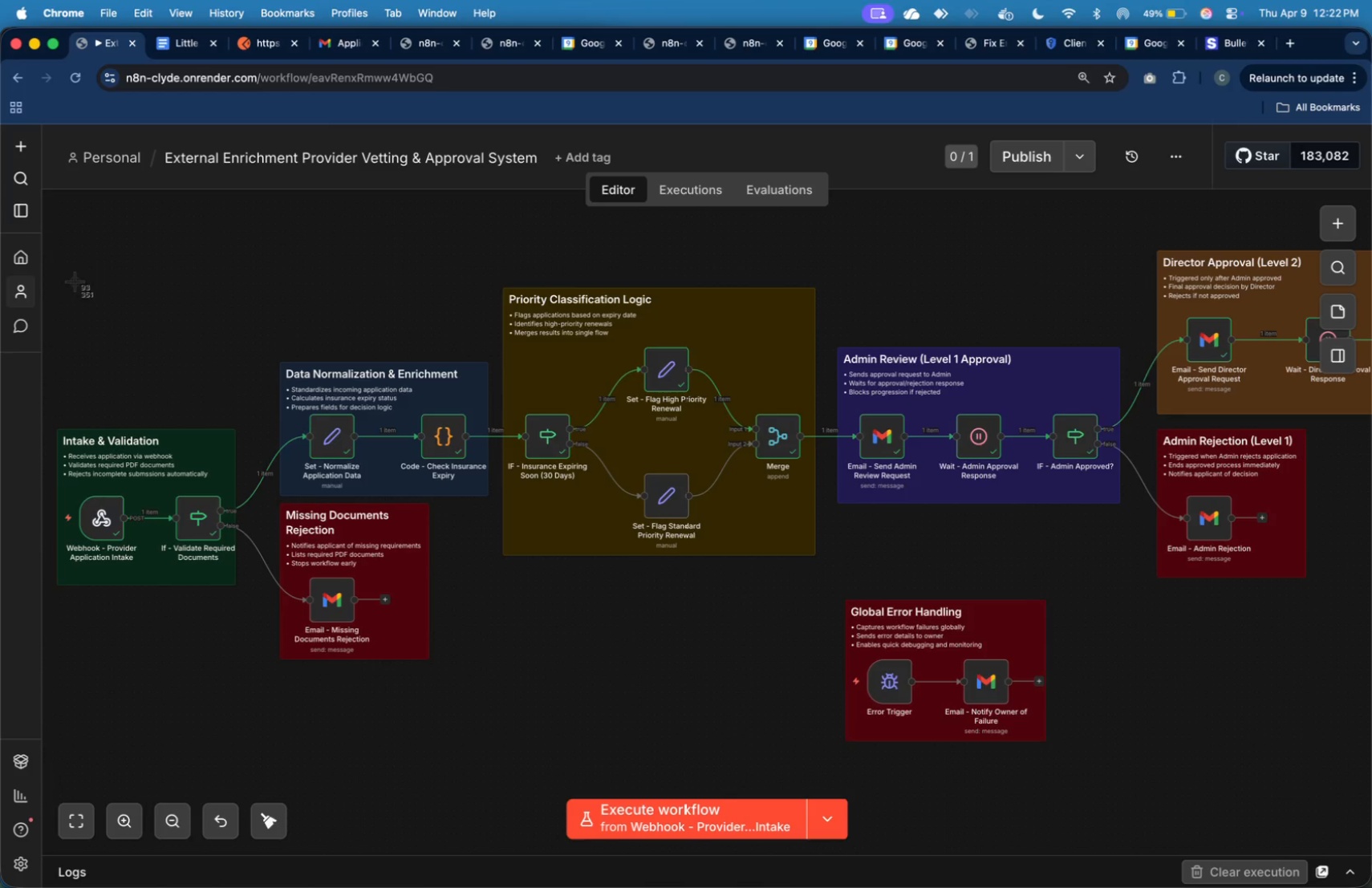 
left_click_drag(start_coordinate=[54, 253], to_coordinate=[1129, 758])
 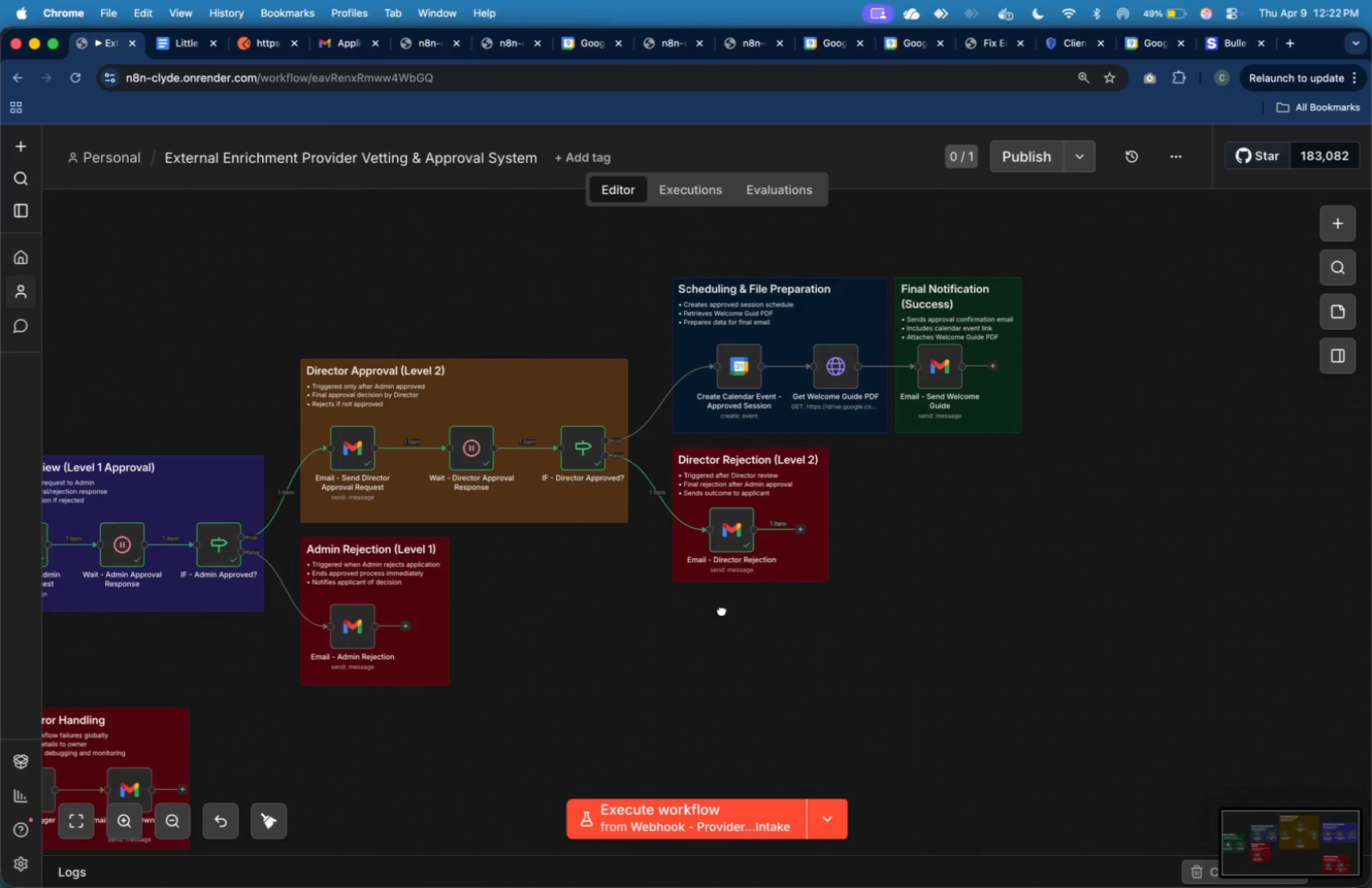 
key(Meta+Shift+4)
 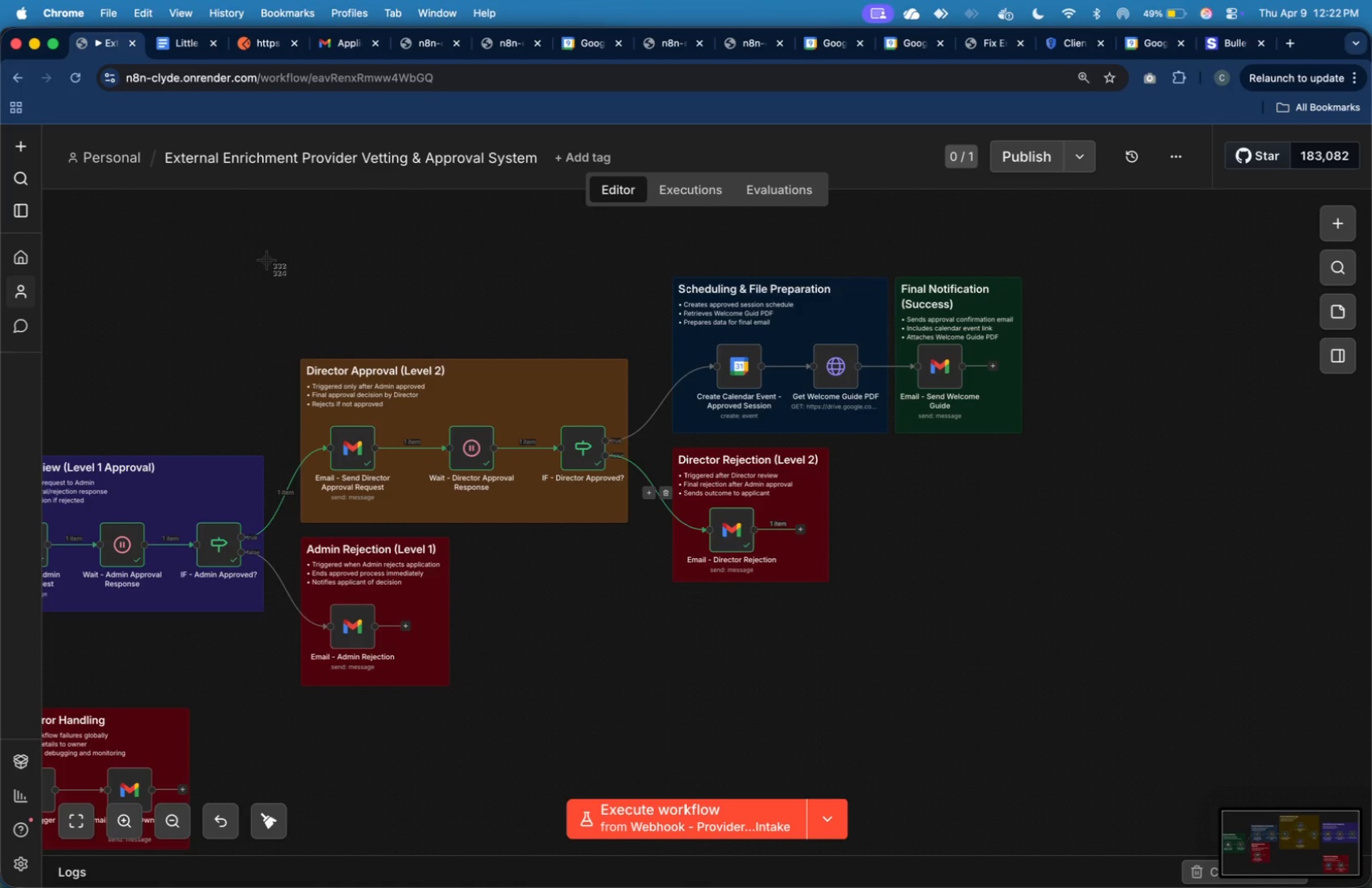 
left_click_drag(start_coordinate=[267, 253], to_coordinate=[1034, 723])
 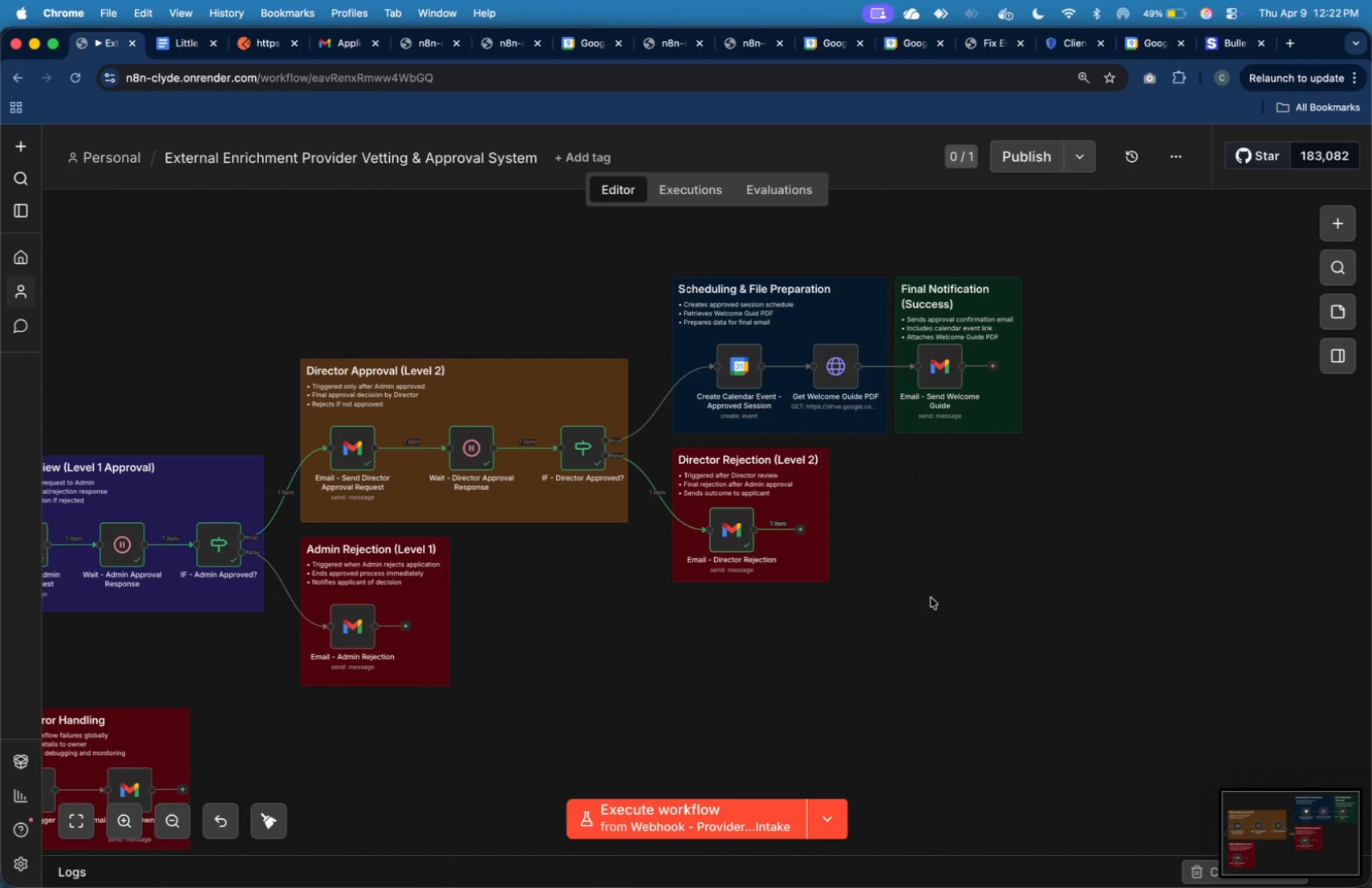 
key(Meta+Tab)
 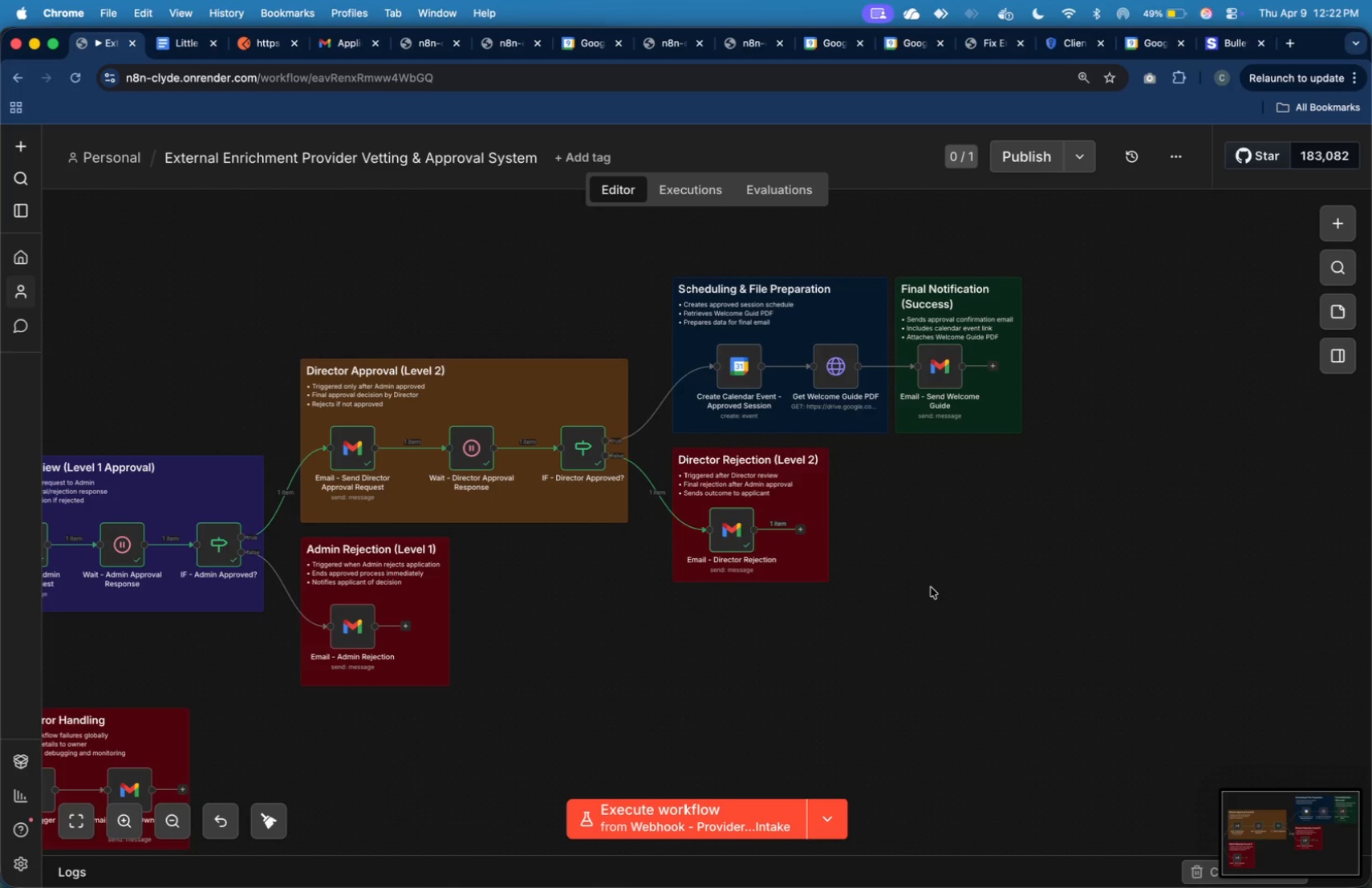 
key(Meta+Tab)
 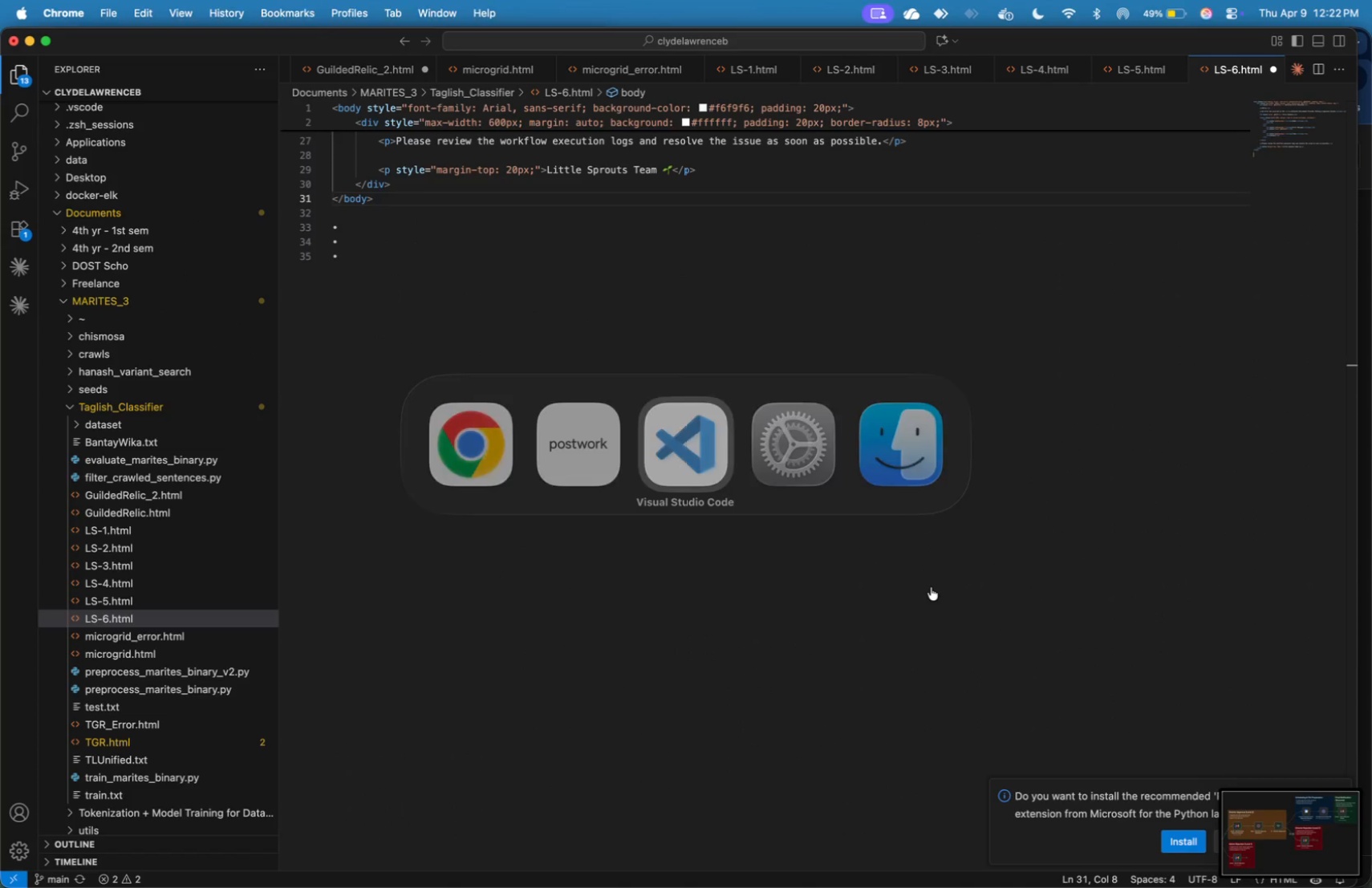 
key(Meta+Tab)
 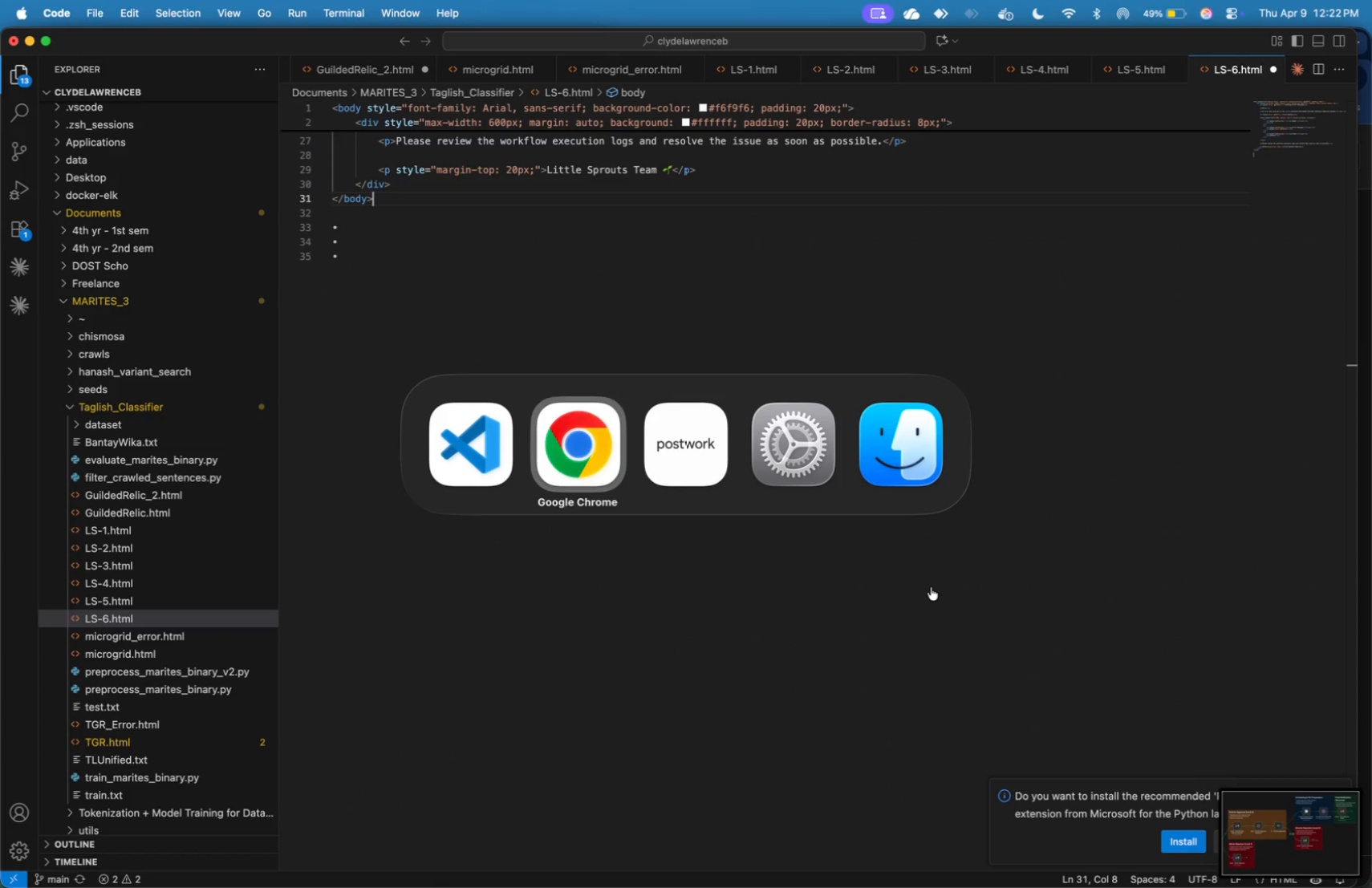 
key(Meta+Tab)
 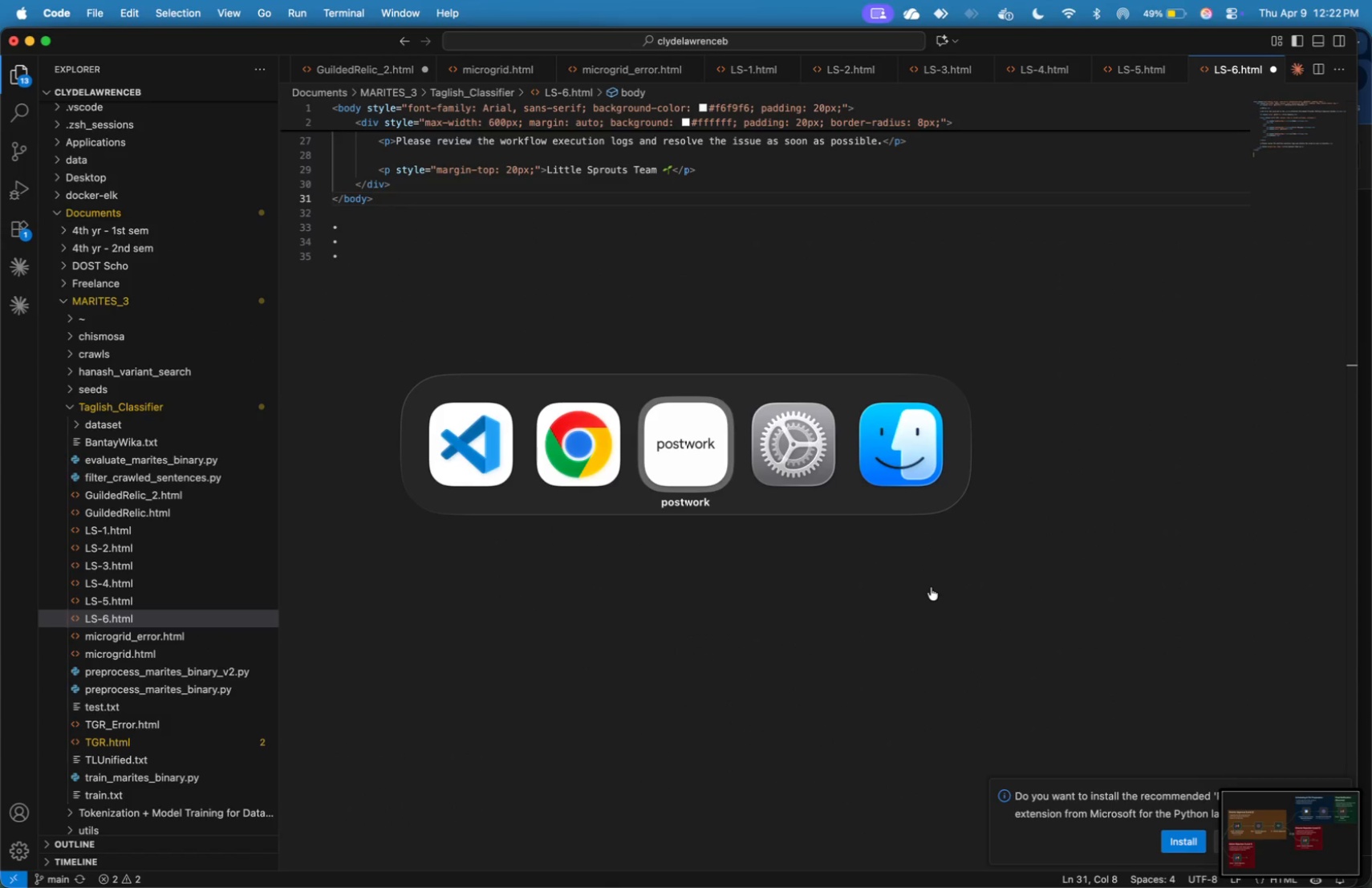 
key(Meta+Tab)
 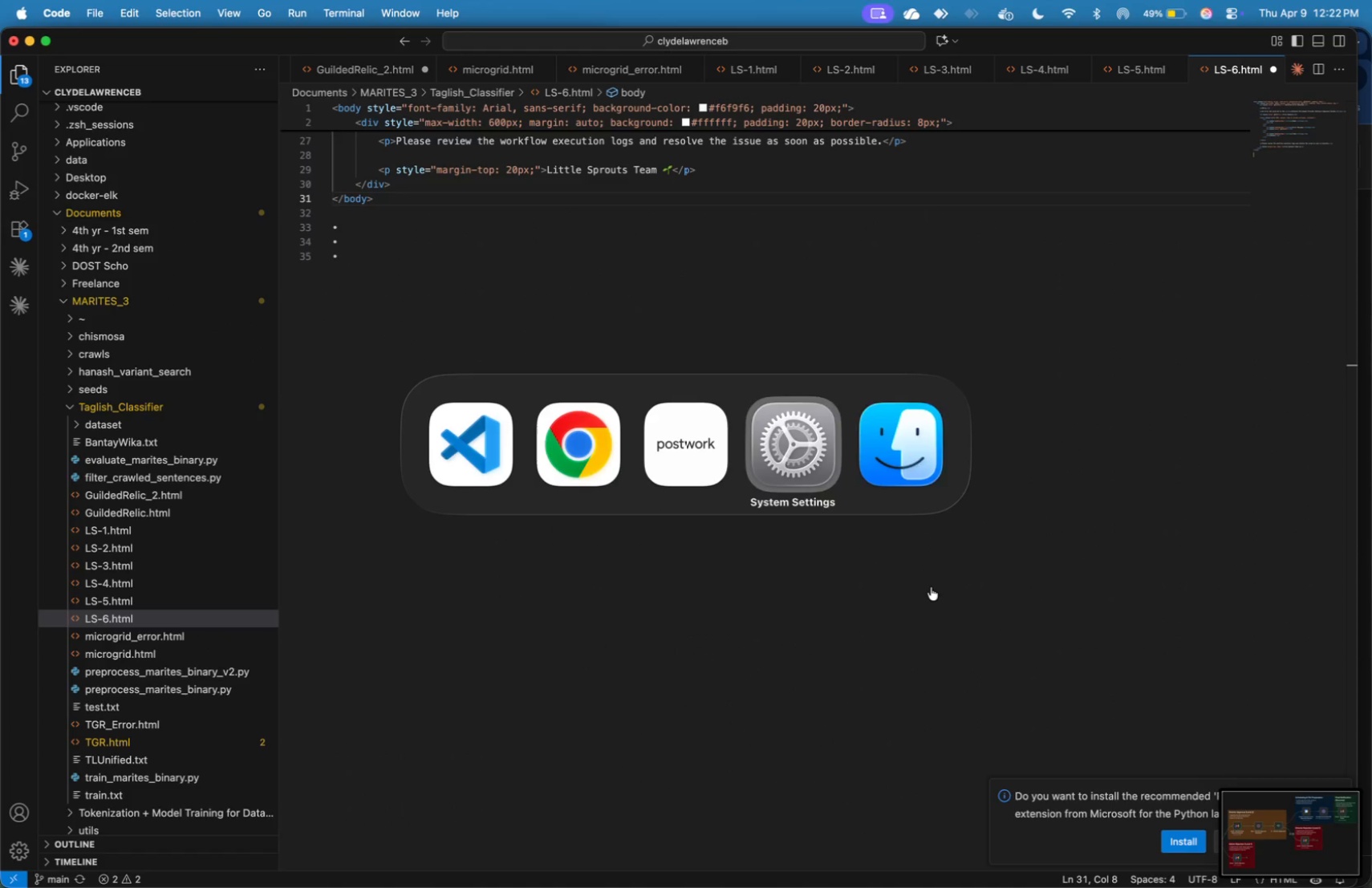 
key(Meta+Tab)
 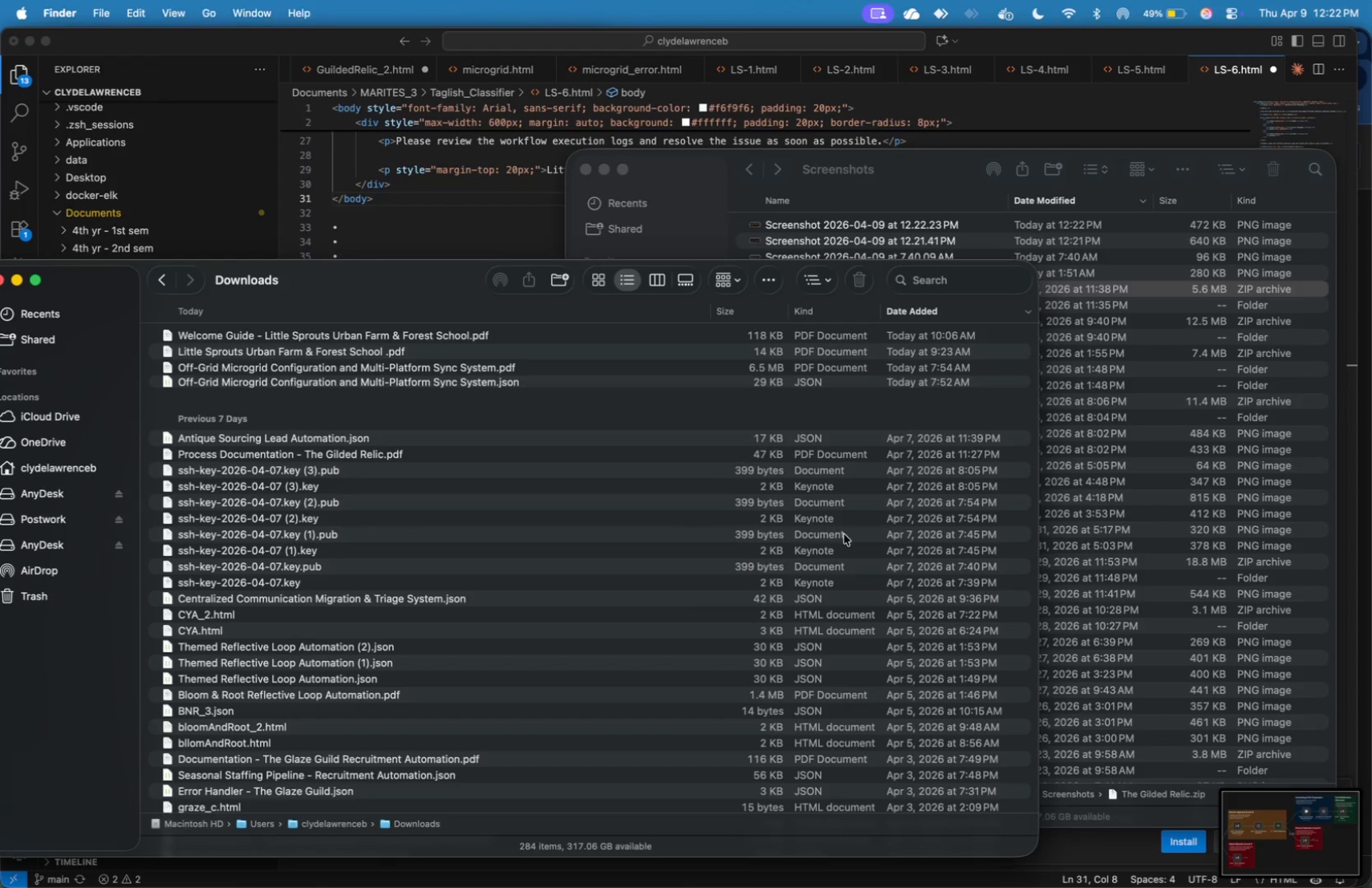 
key(Meta+Tab)
 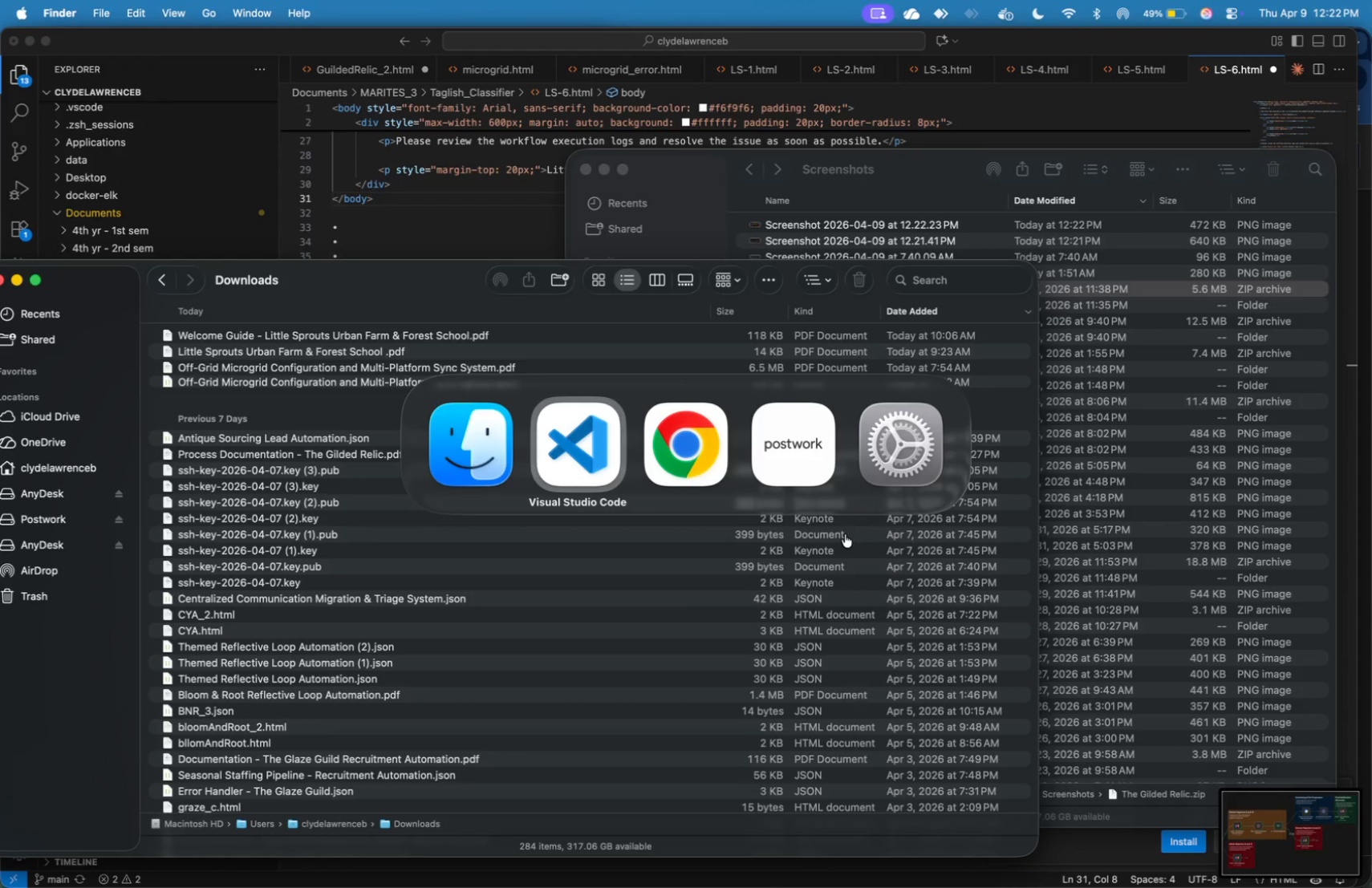 
key(Meta+Tab)
 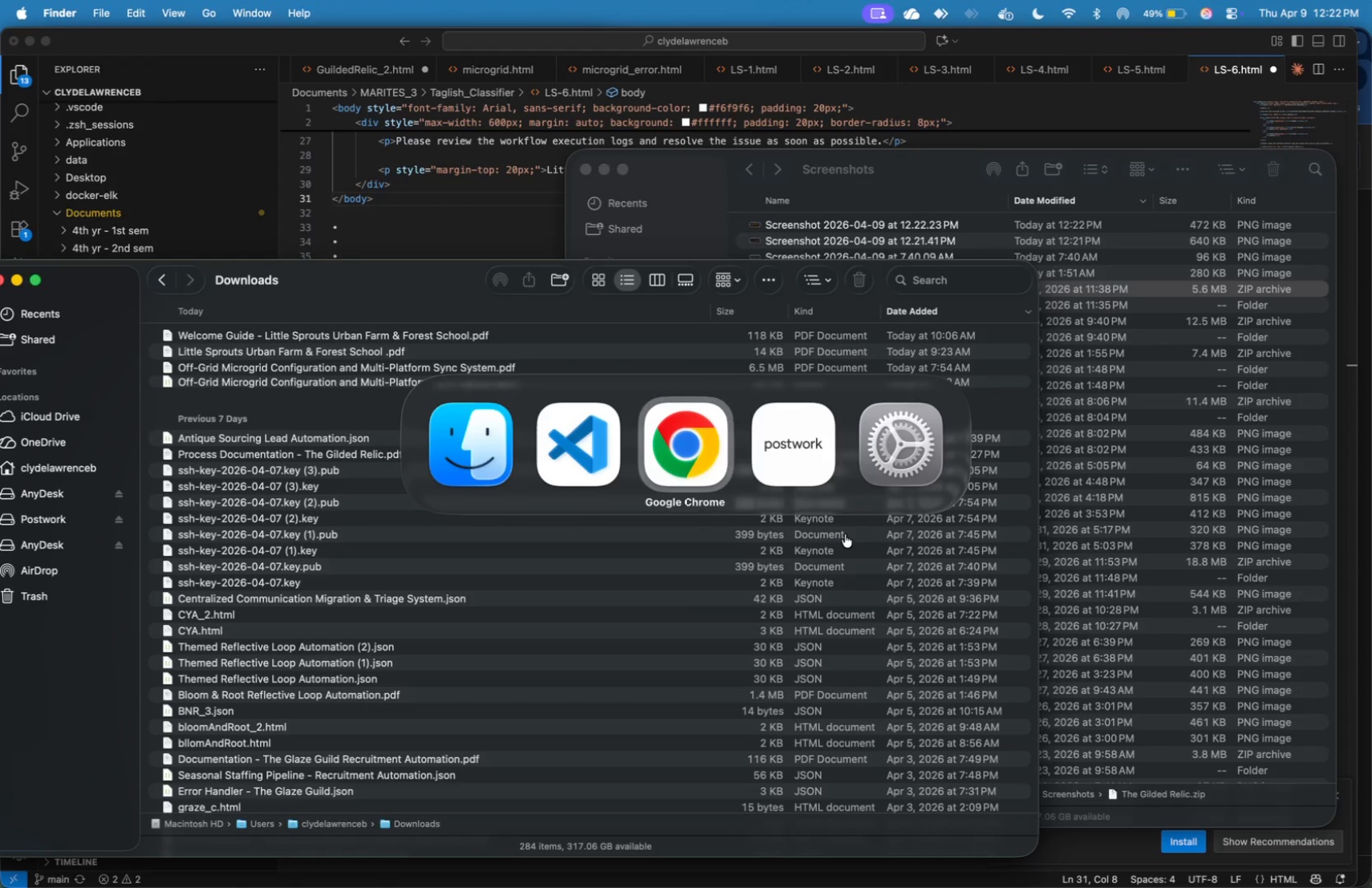 
key(Meta+Tab)